 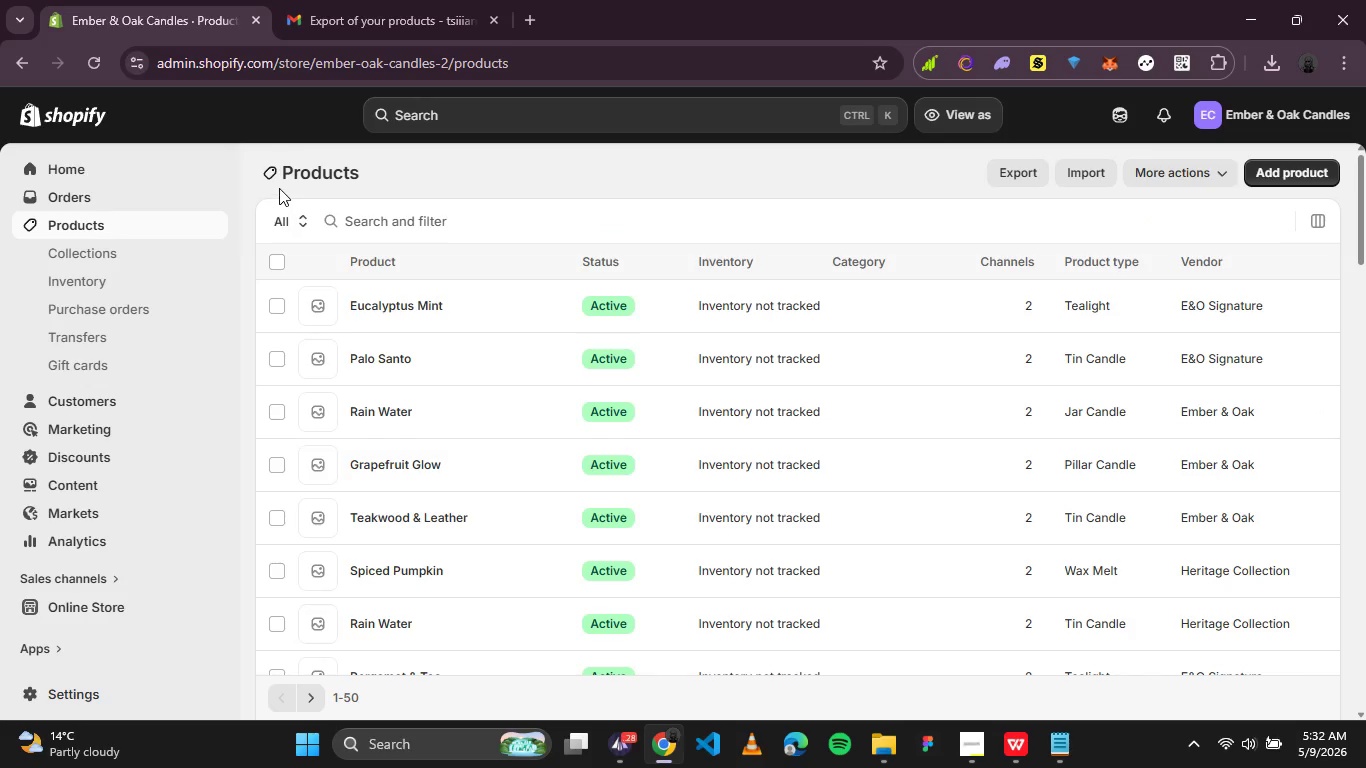 
left_click([78, 598])
 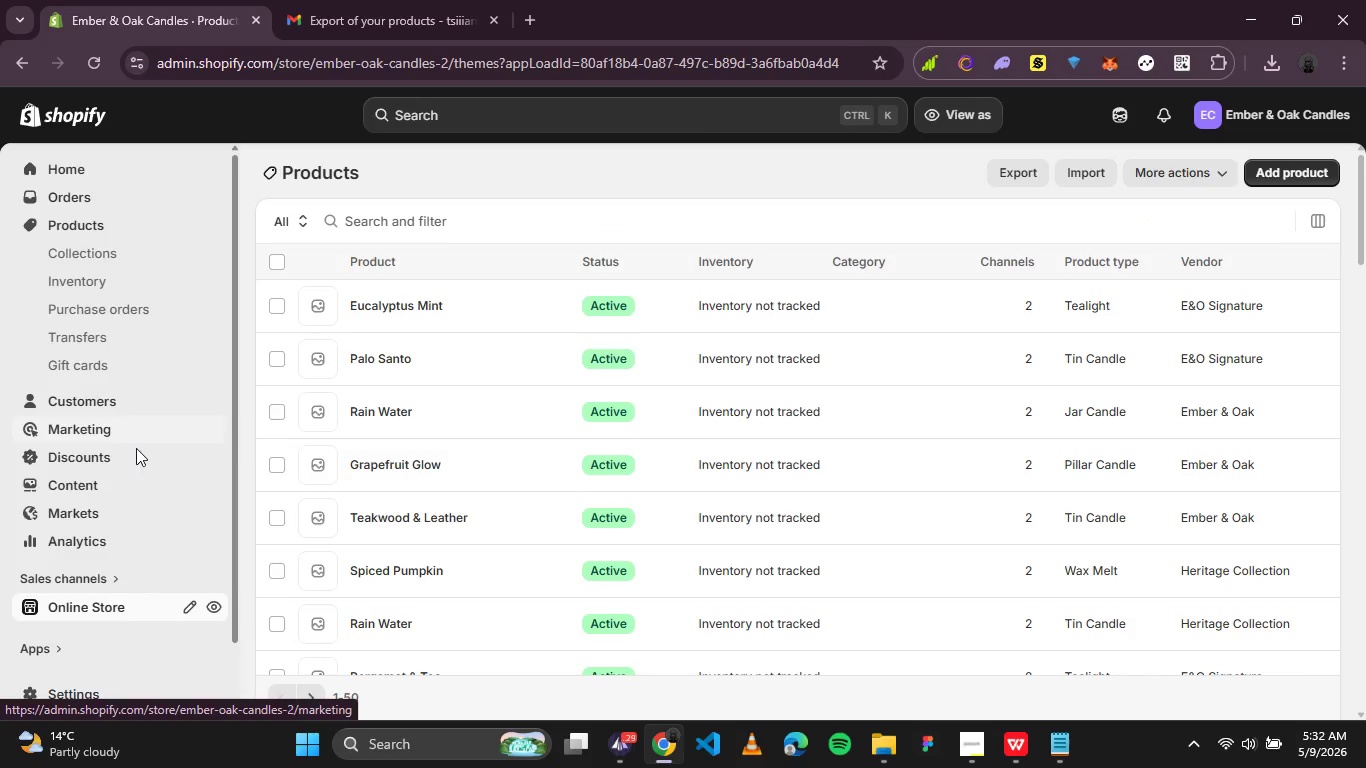 
mouse_move([159, 434])
 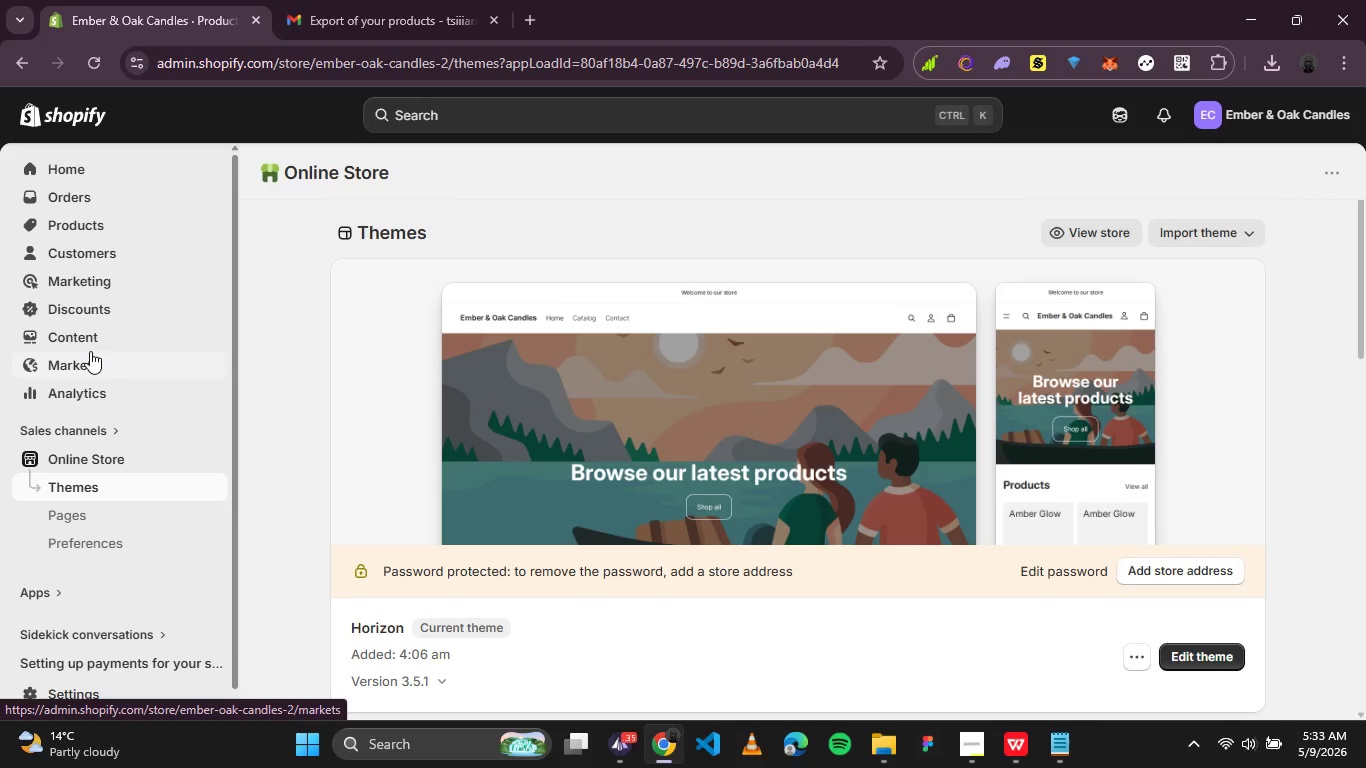 
wait(32.06)
 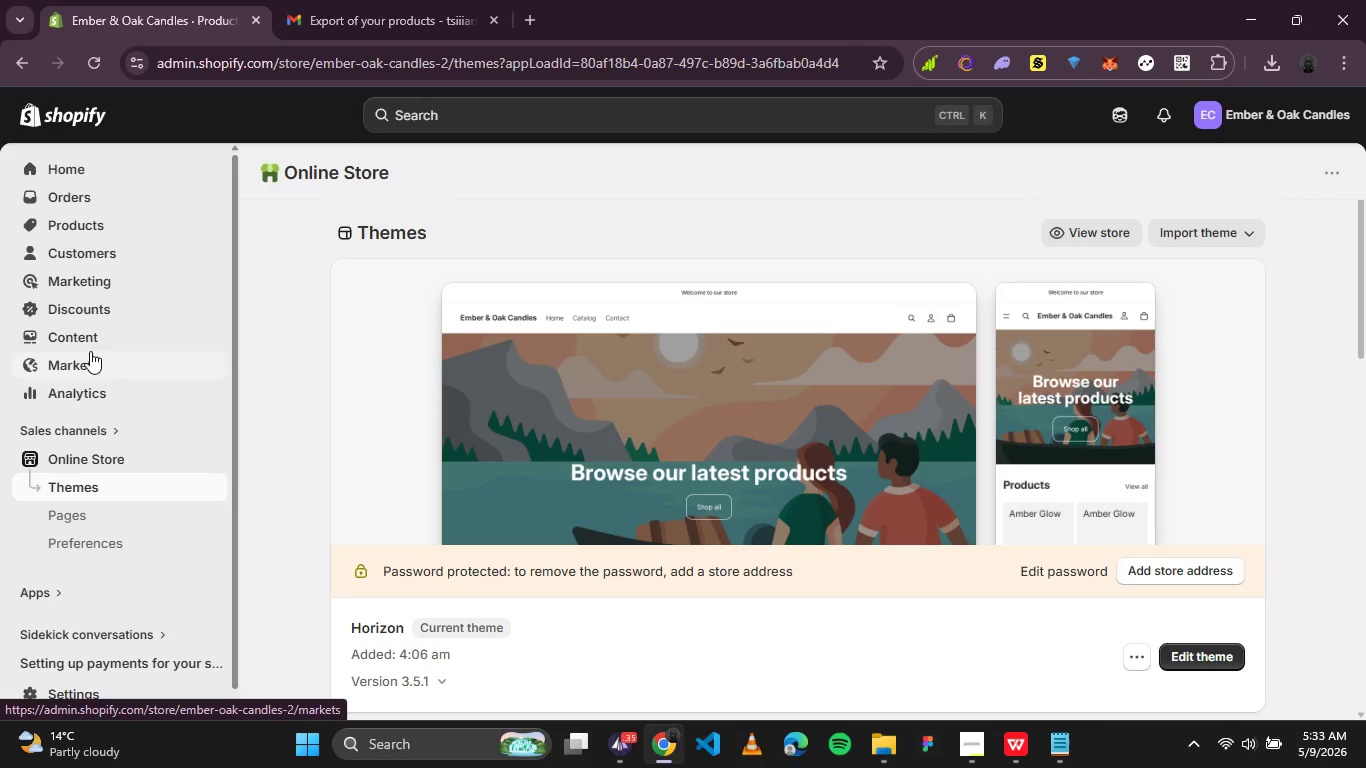 
left_click([60, 220])
 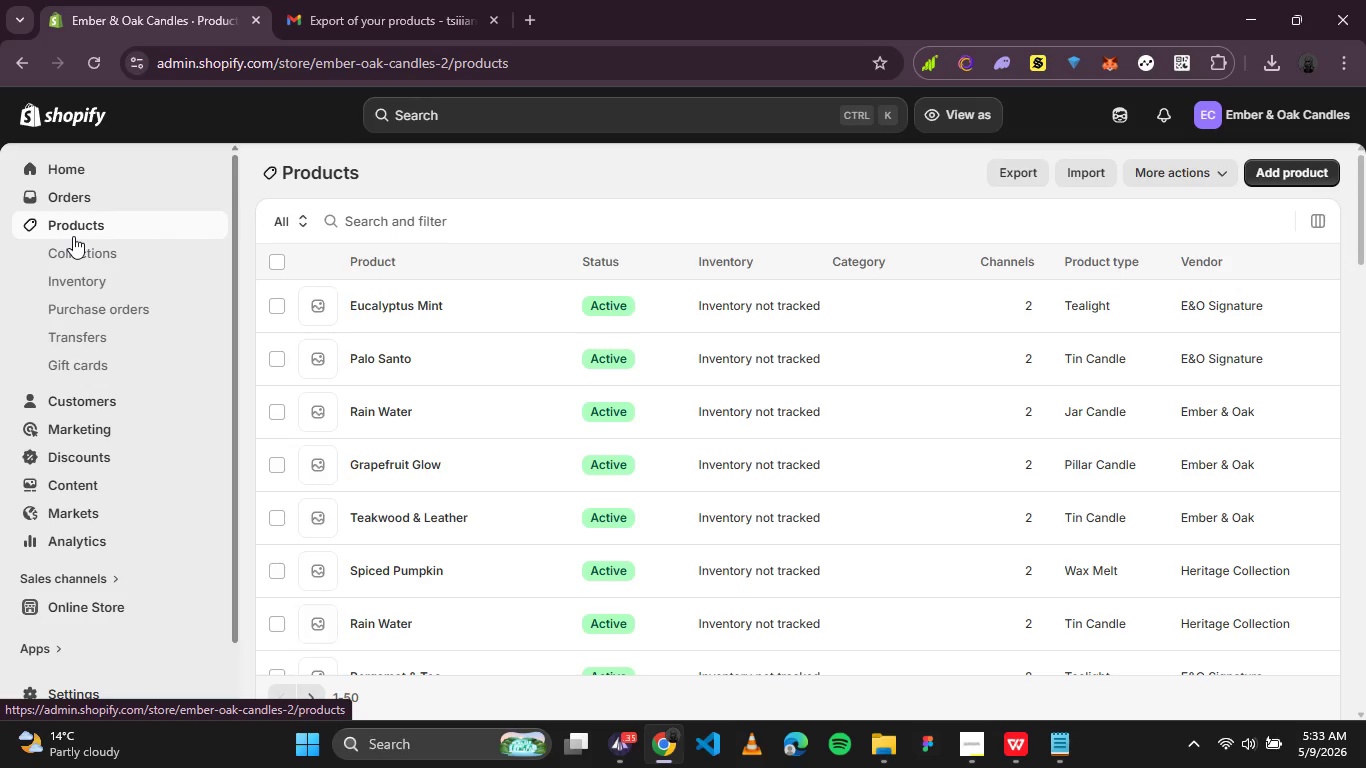 
wait(33.59)
 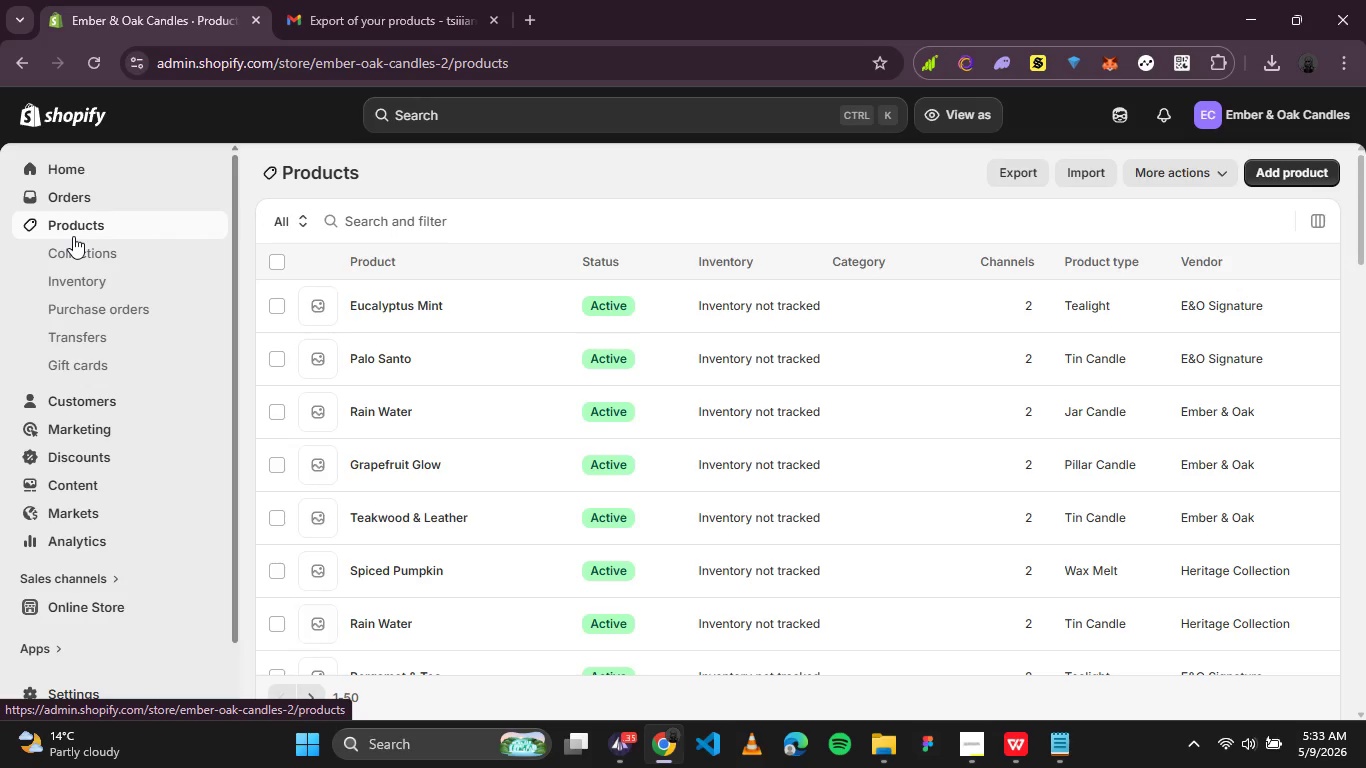 
scroll: coordinate [389, 471], scroll_direction: down, amount: 17.0
 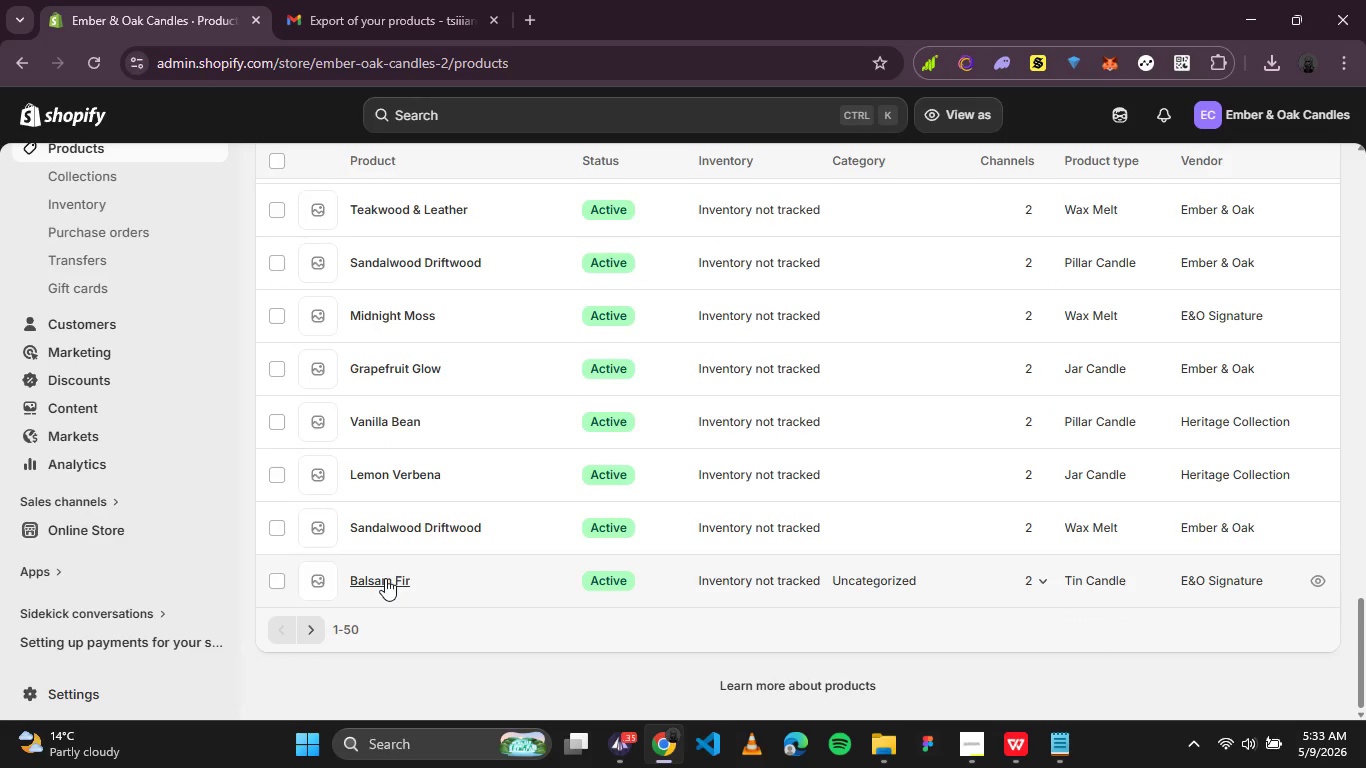 
left_click([385, 578])
 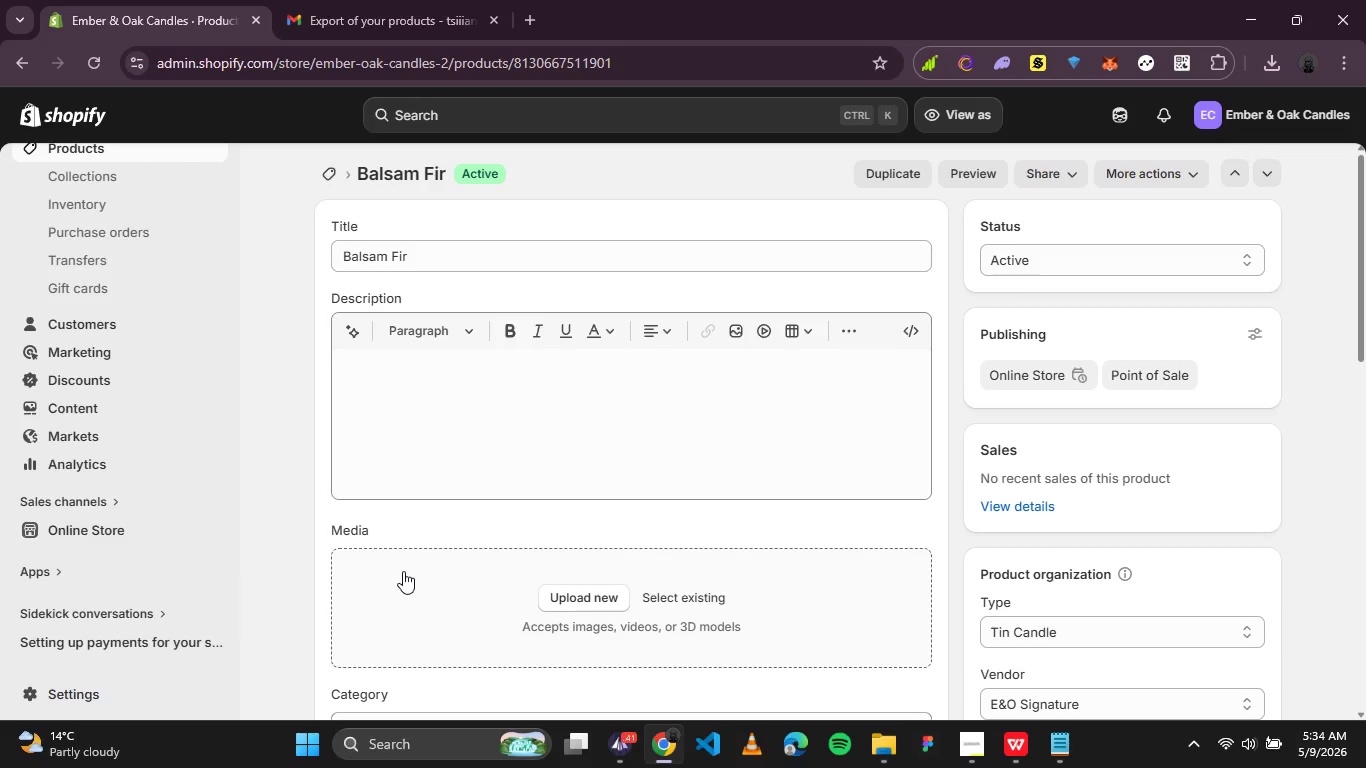 
wait(45.52)
 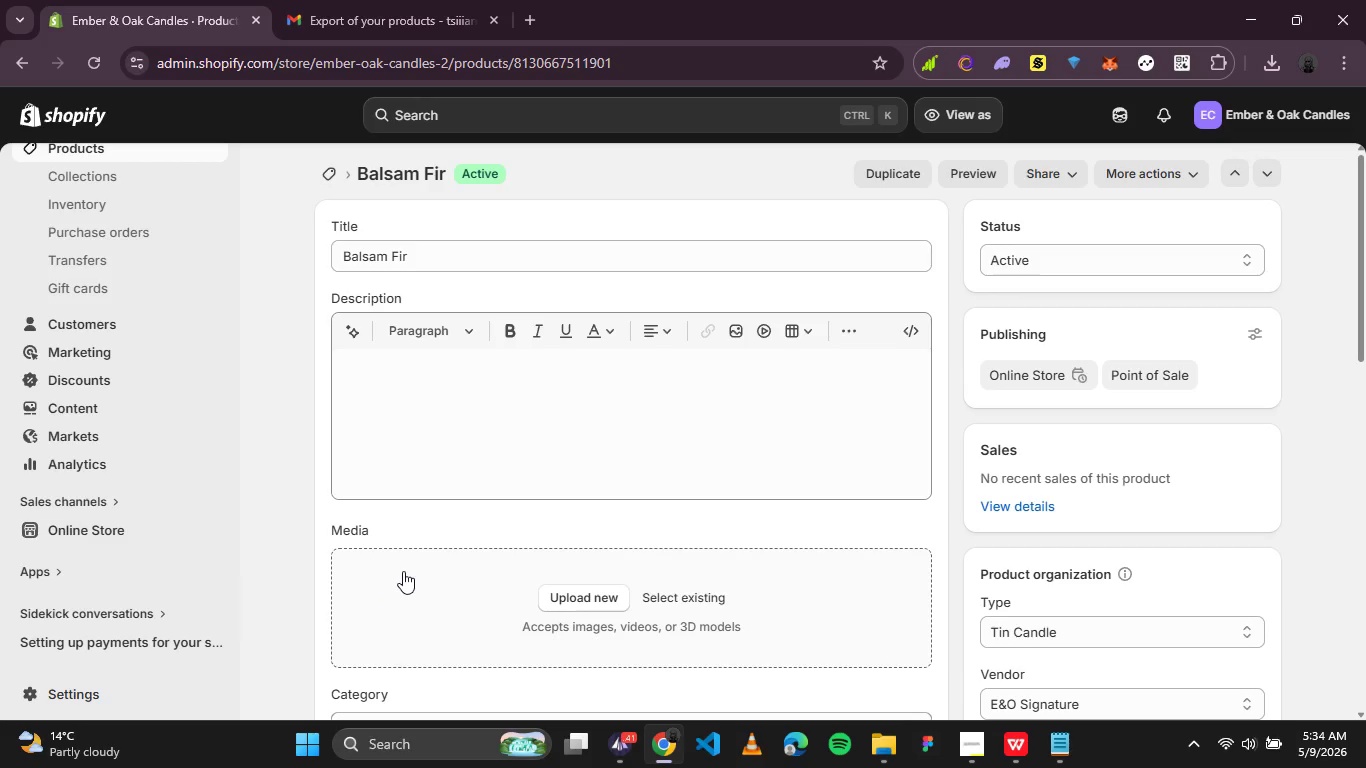 
left_click([45, 526])
 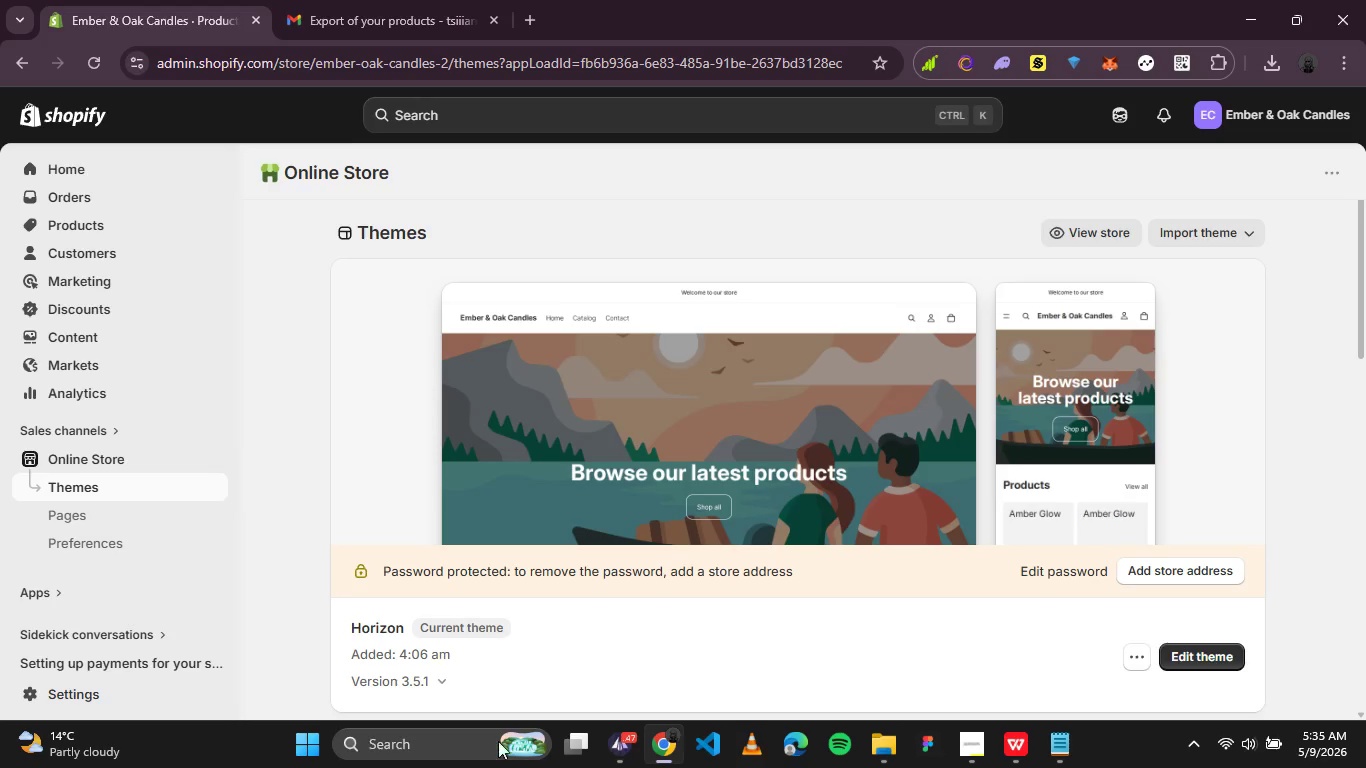 
wait(48.41)
 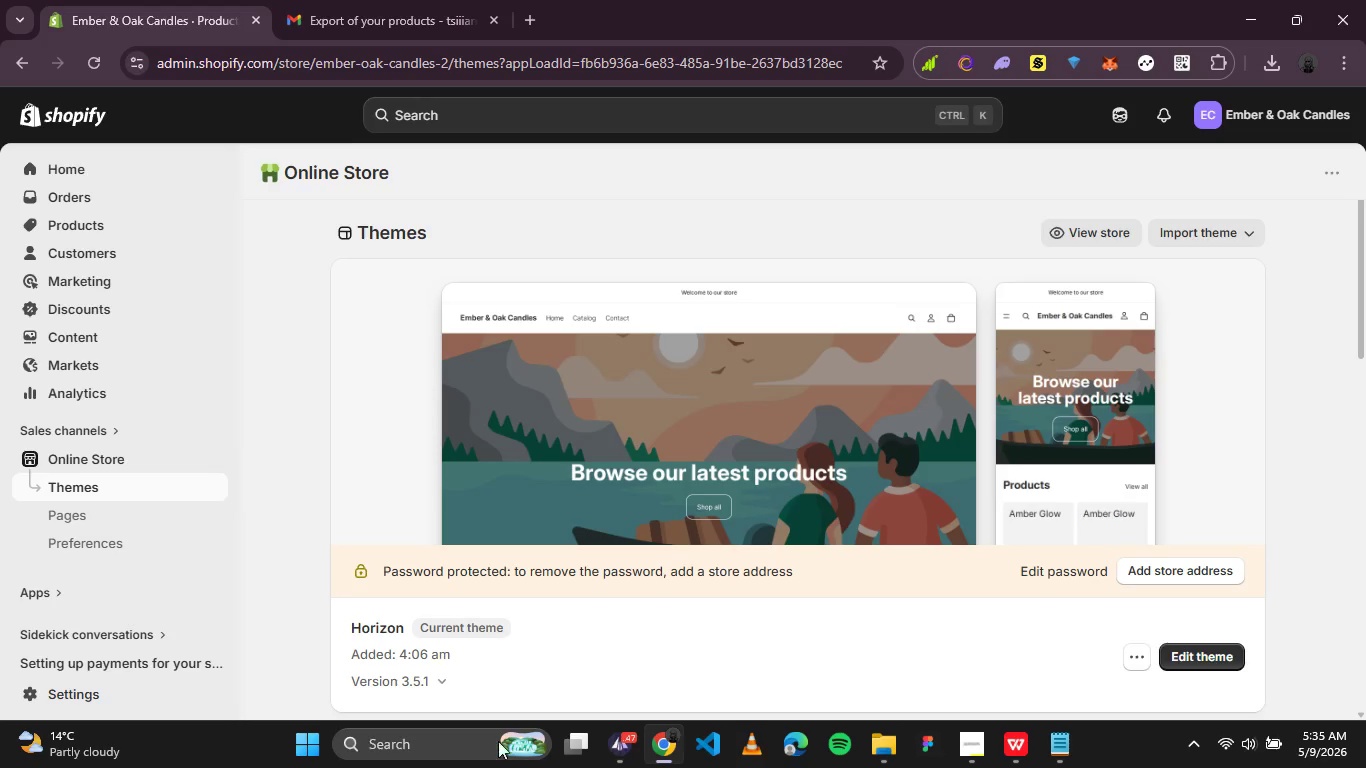 
left_click([622, 740])
 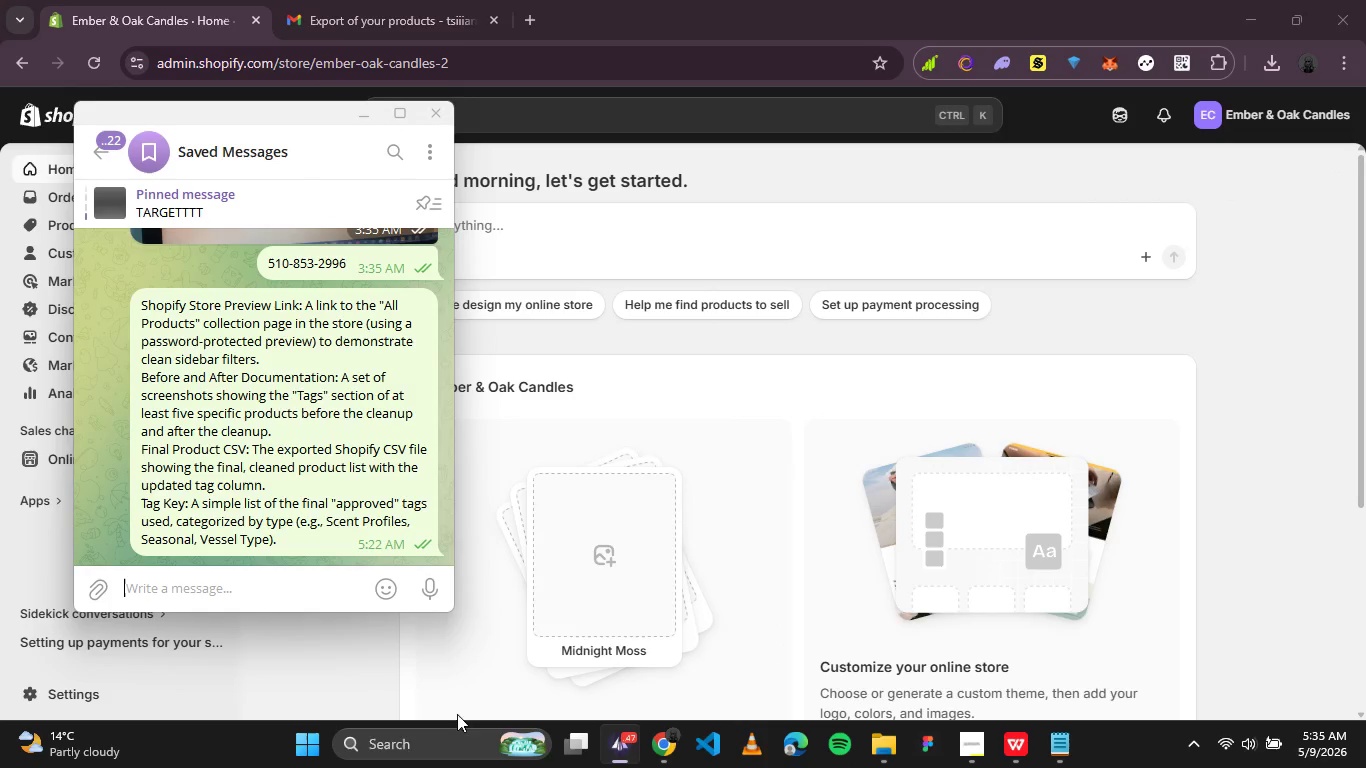 
left_click([619, 746])
 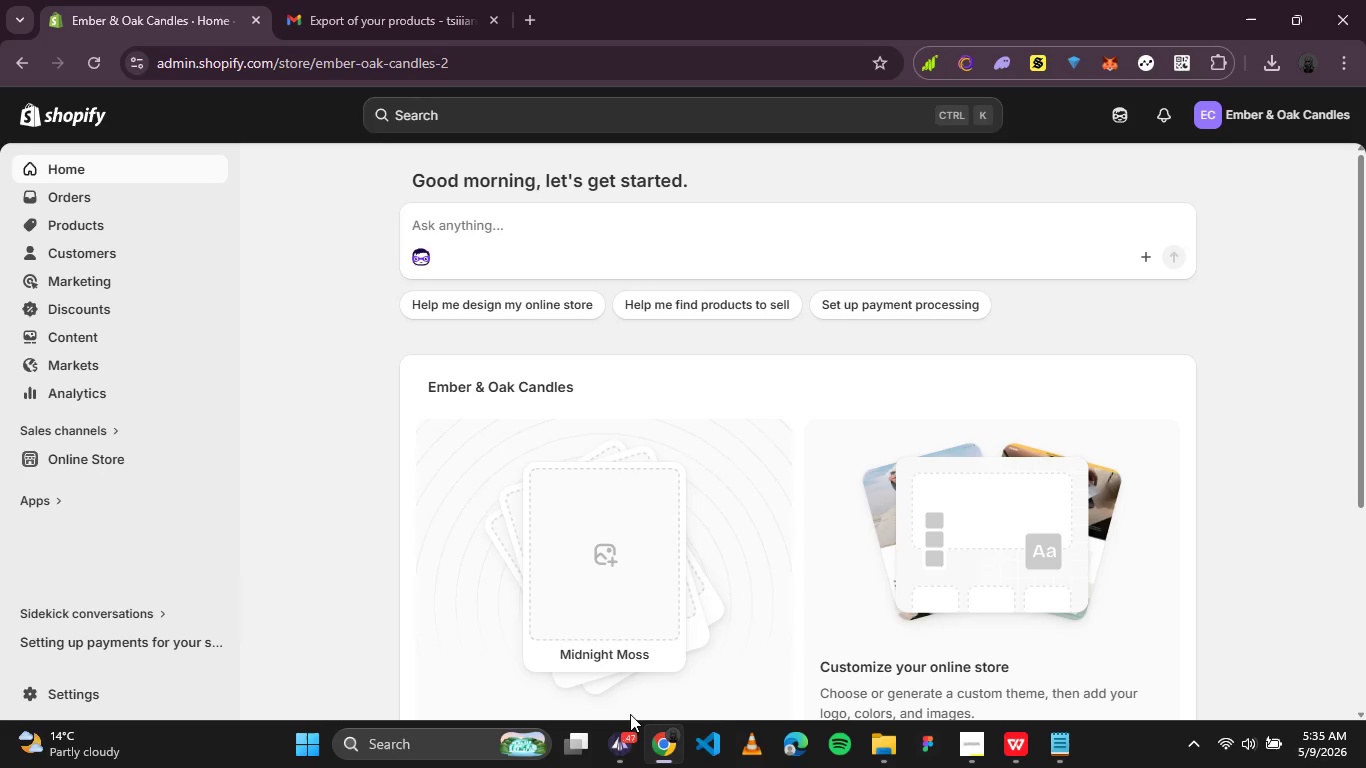 
wait(10.31)
 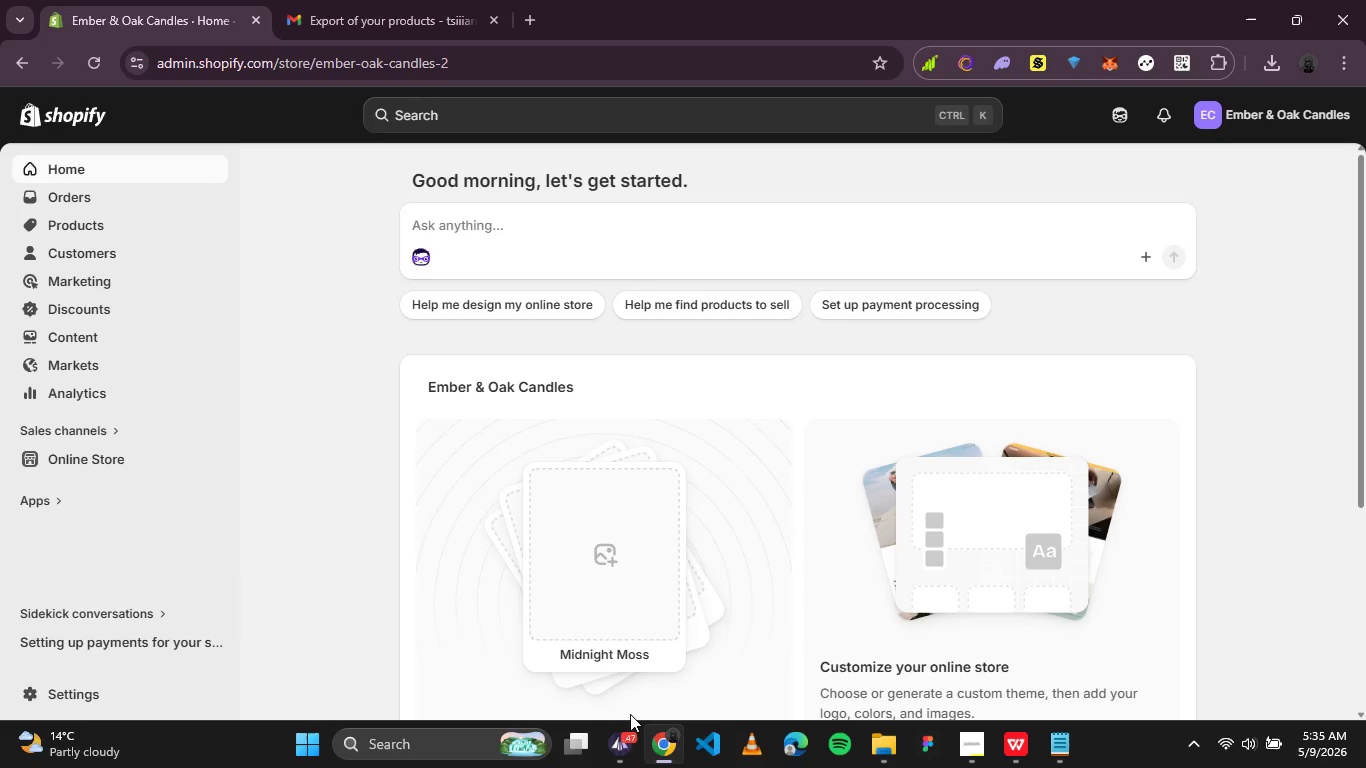 
left_click([1003, 748])
 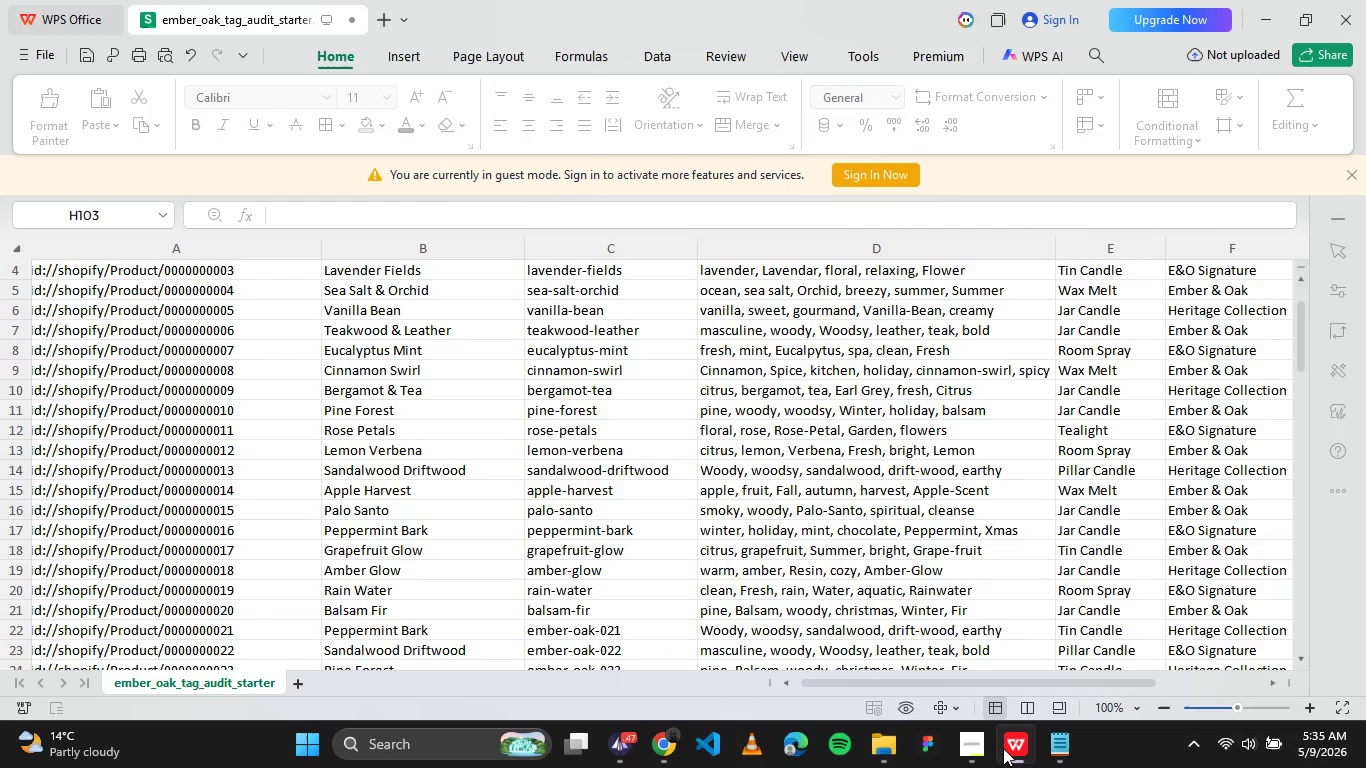 
left_click([1003, 748])
 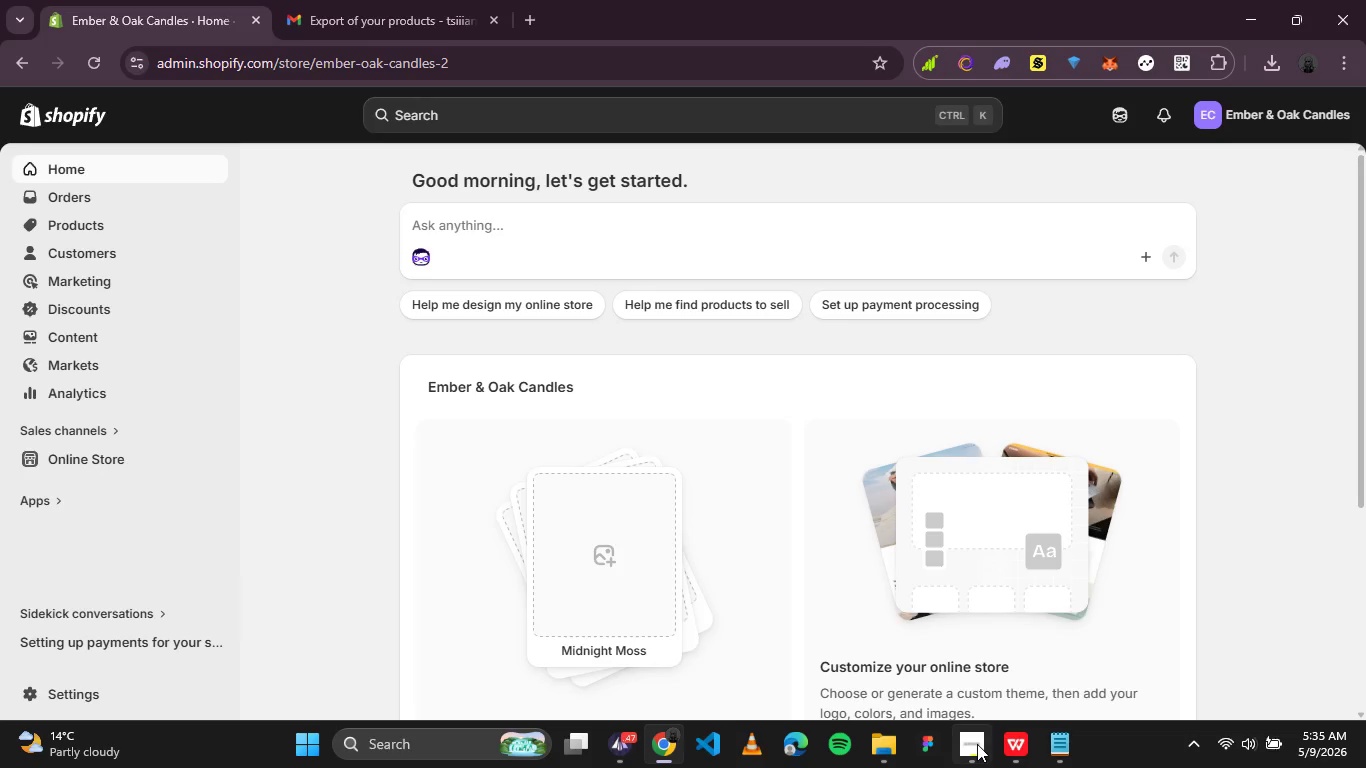 
left_click([977, 744])